 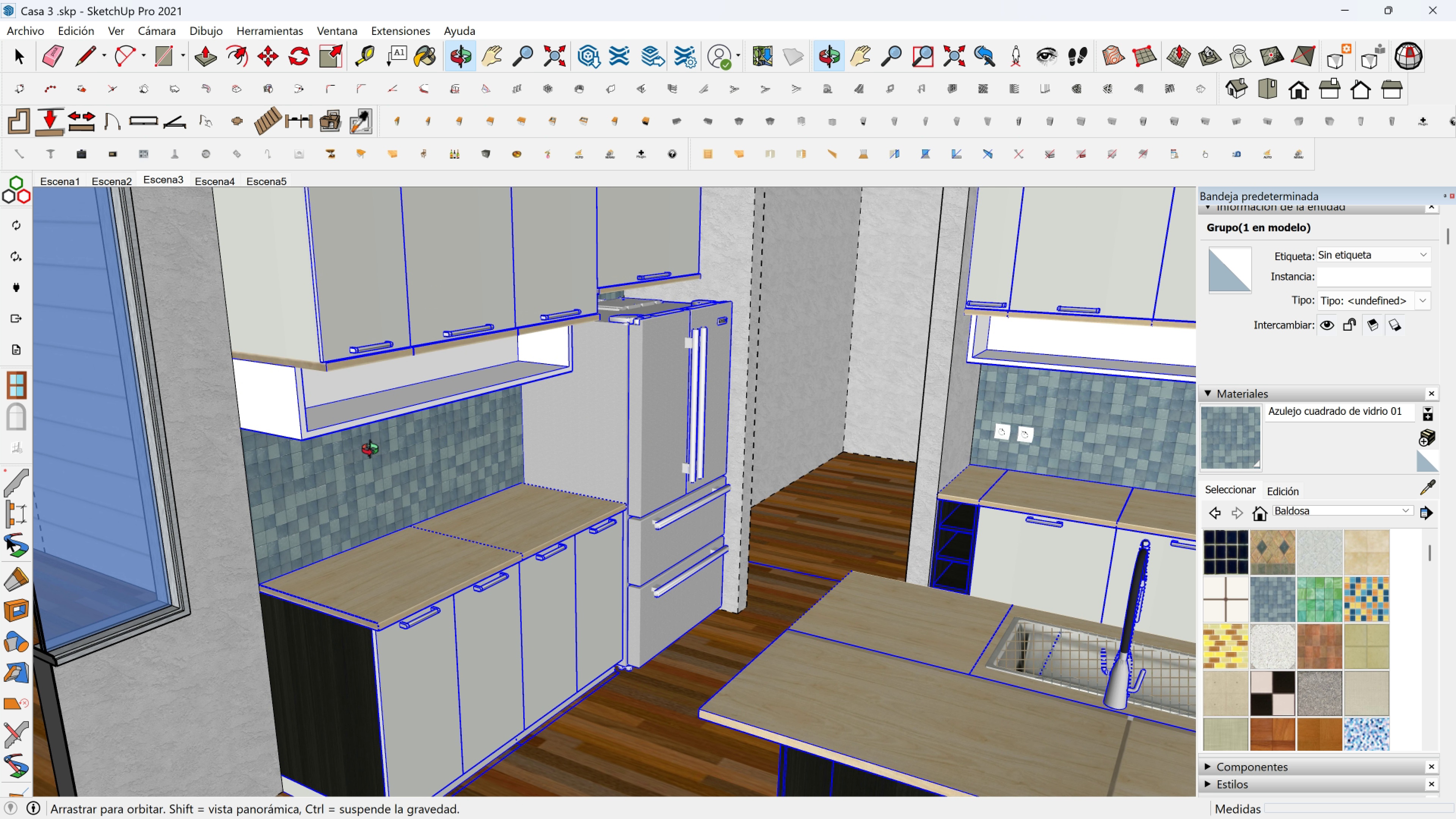 
scroll: coordinate [308, 148], scroll_direction: up, amount: 5.0
 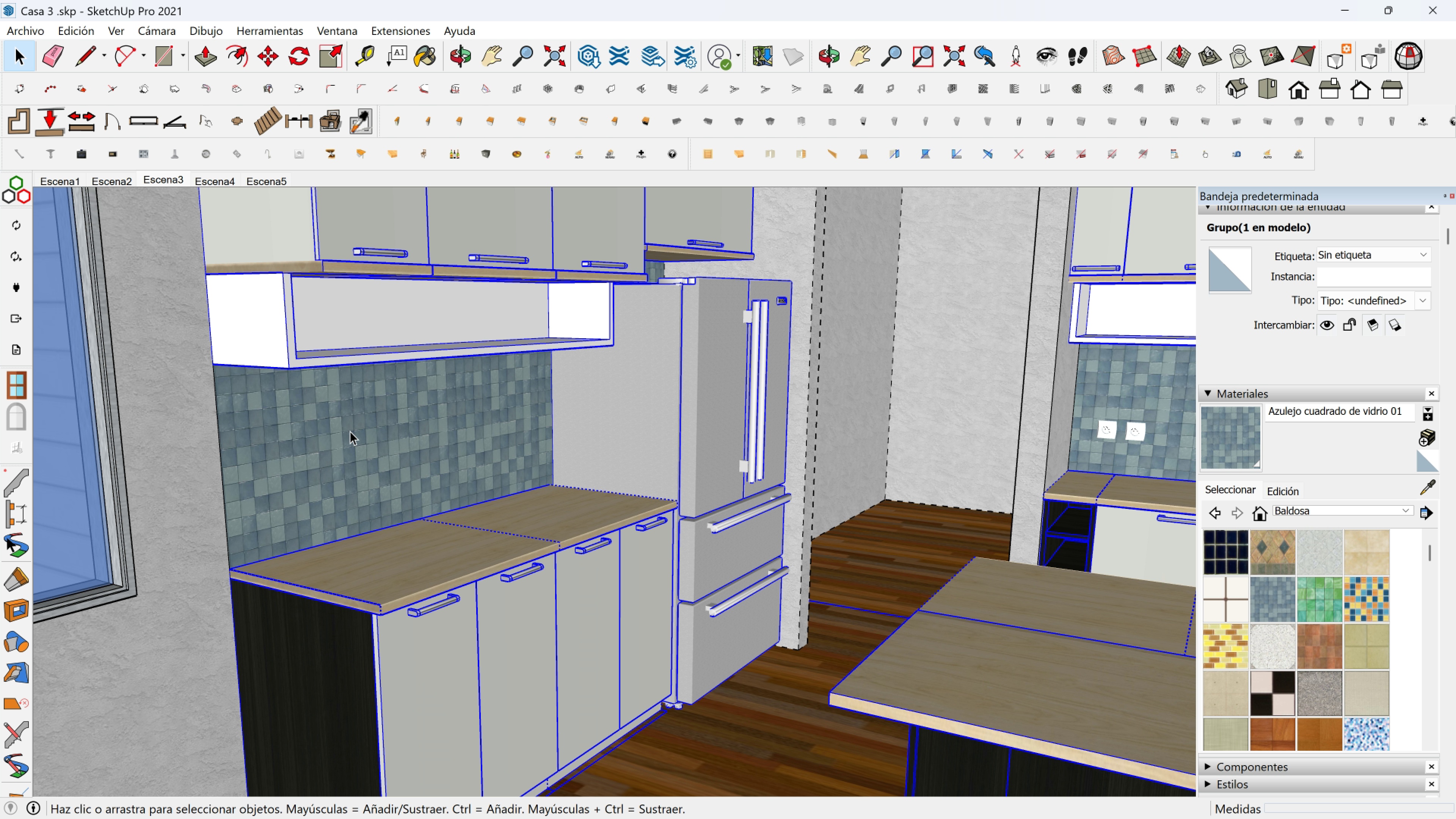 
left_click([350, 431])
 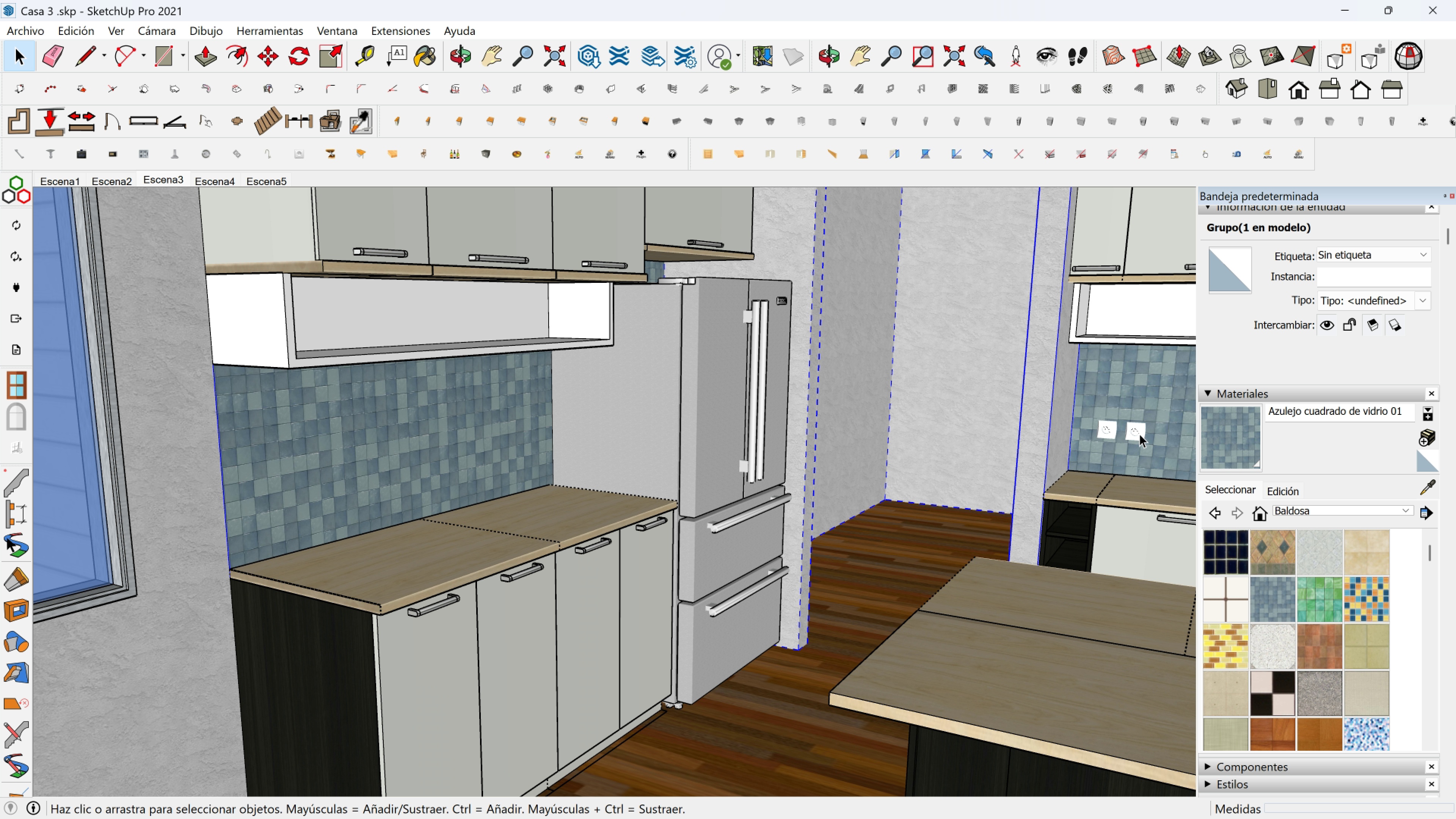 
double_click([1111, 435])
 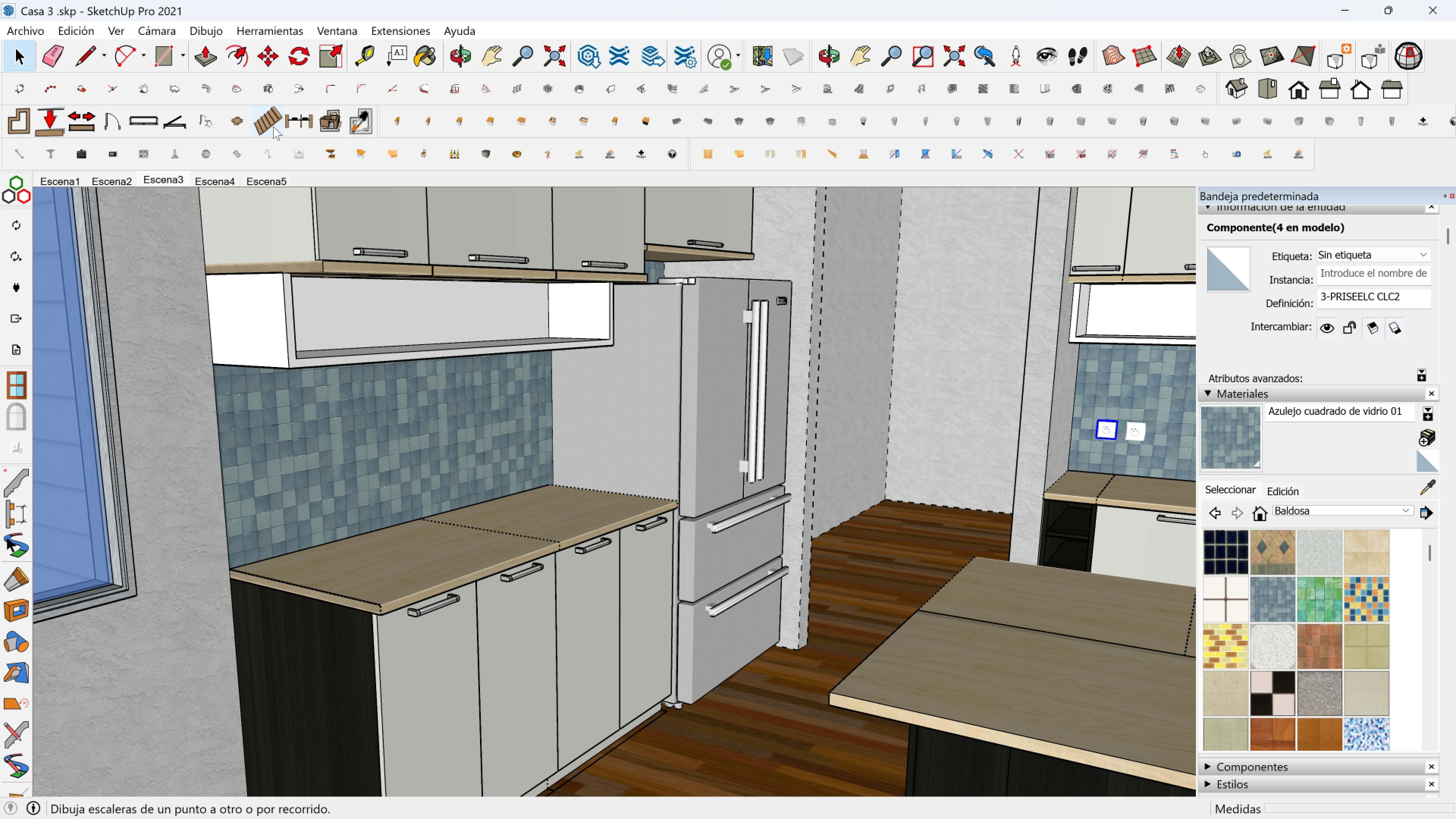 
left_click([295, 147])